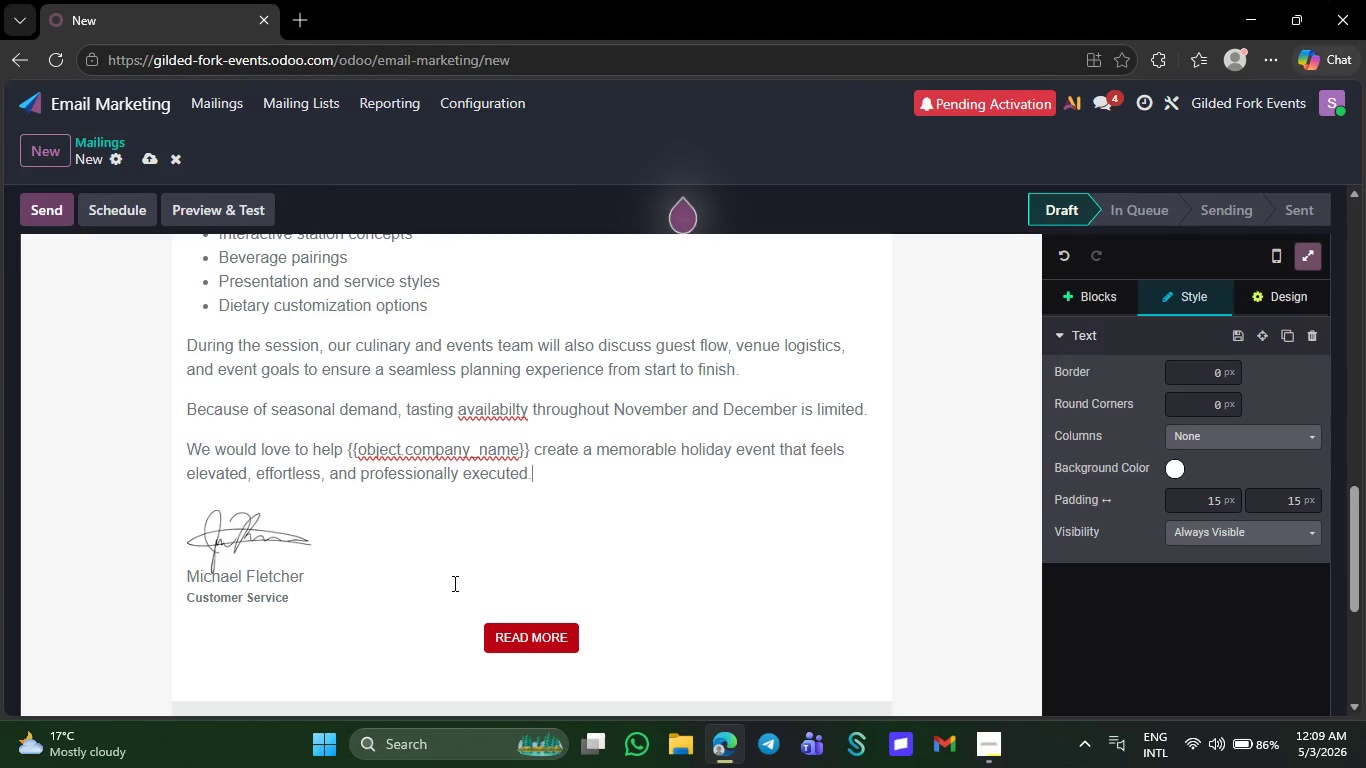 
key(NumpadEnter)
 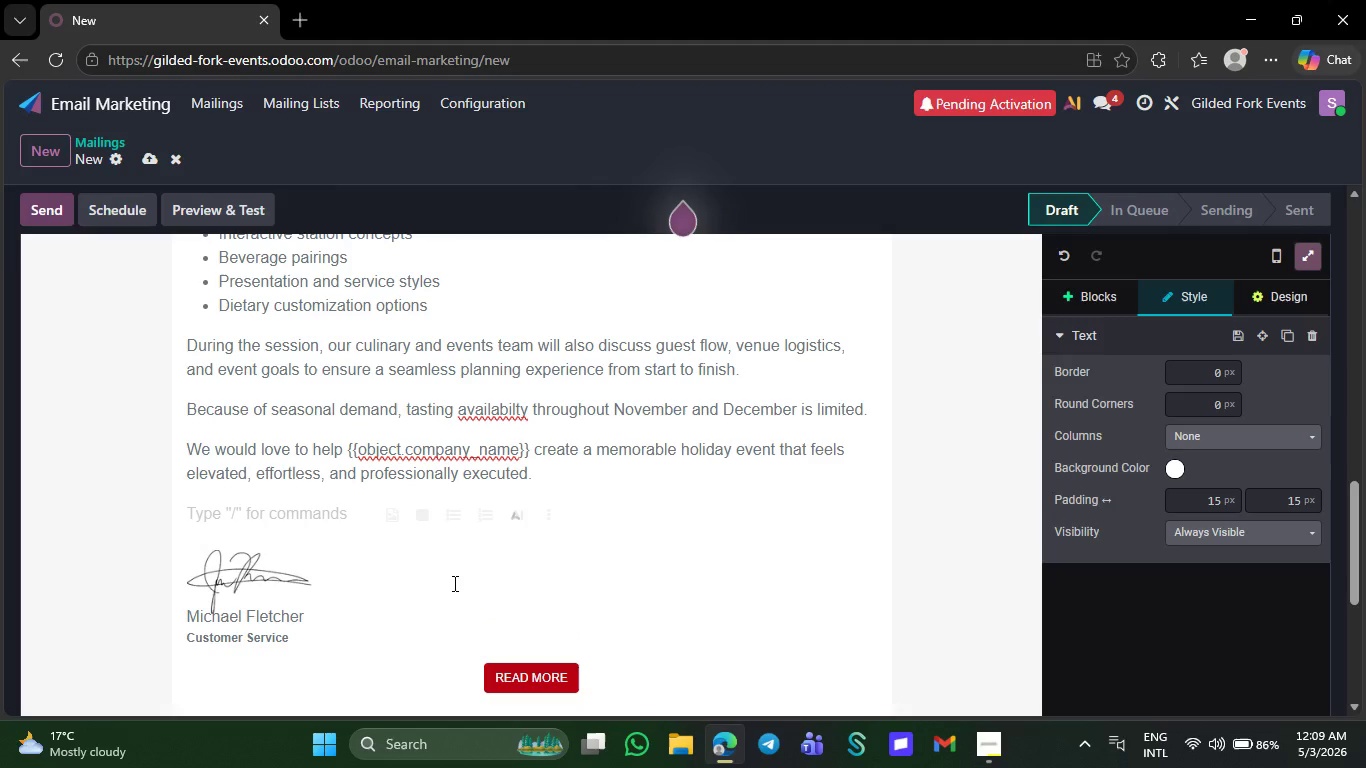 
key(CapsLock)
 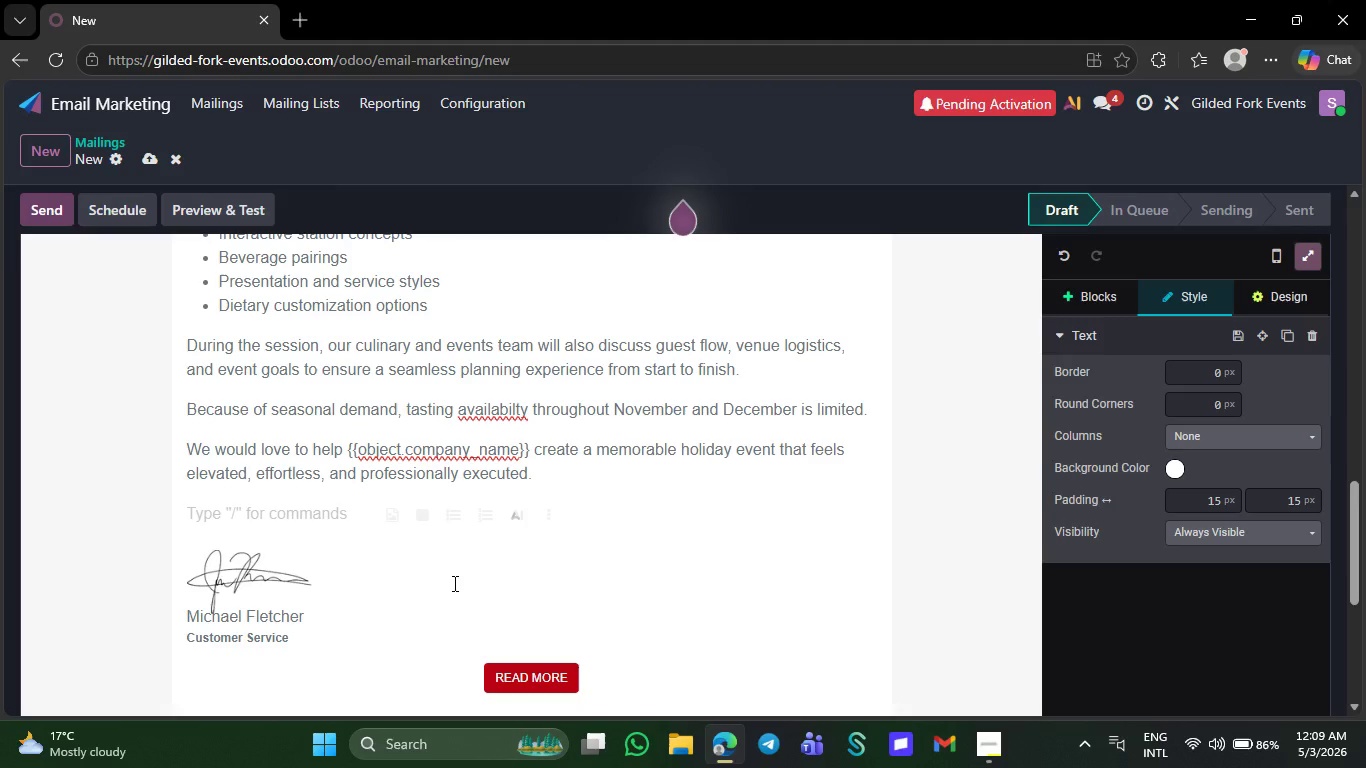 
wait(7.77)
 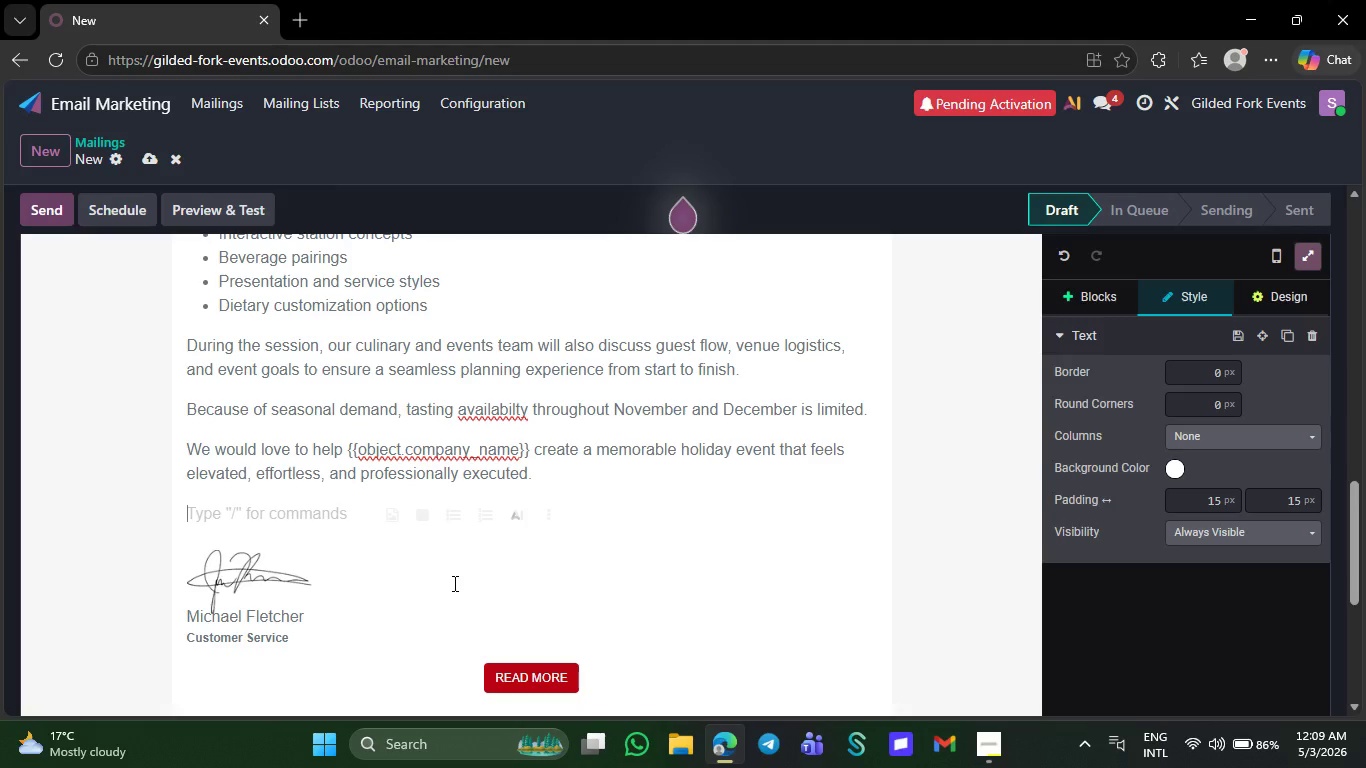 
type(Best regards,)
key(NumpadEnter)
type(Gil)
 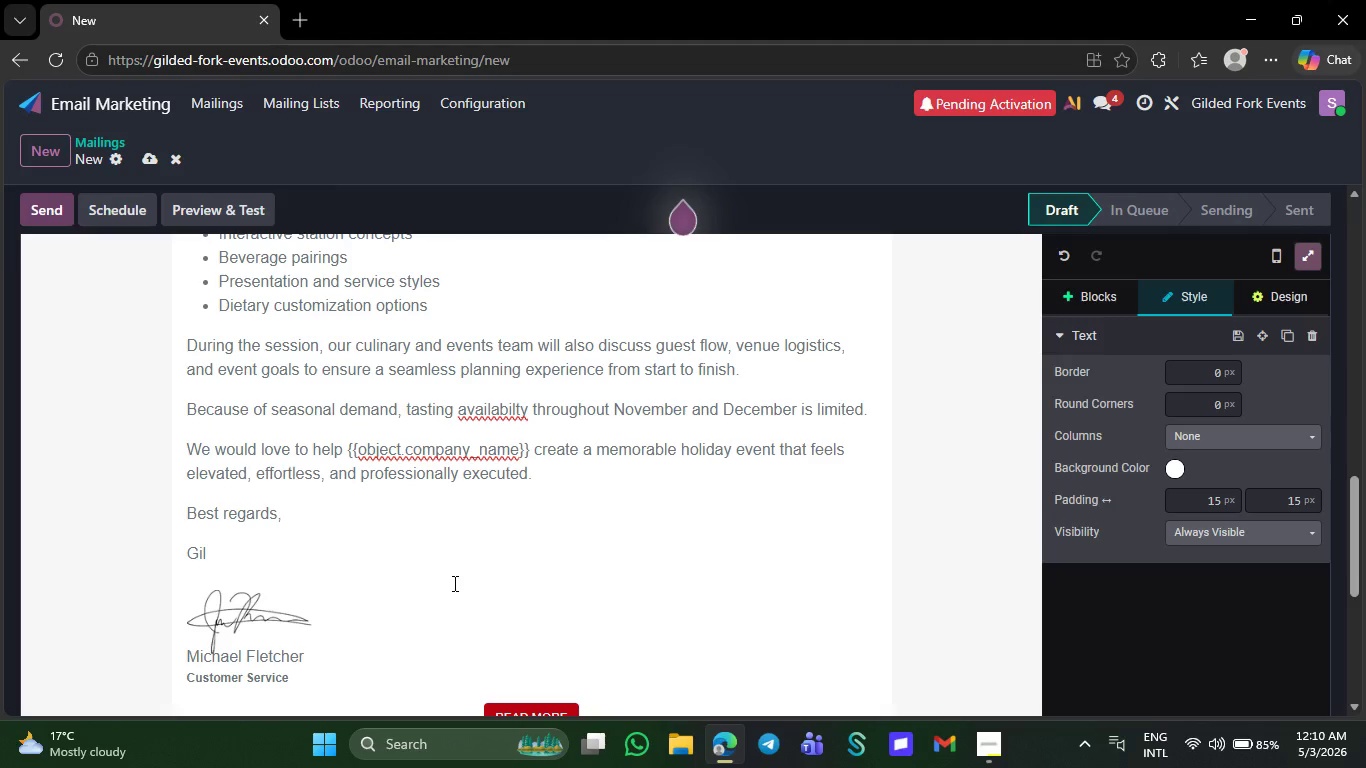 
wait(37.86)
 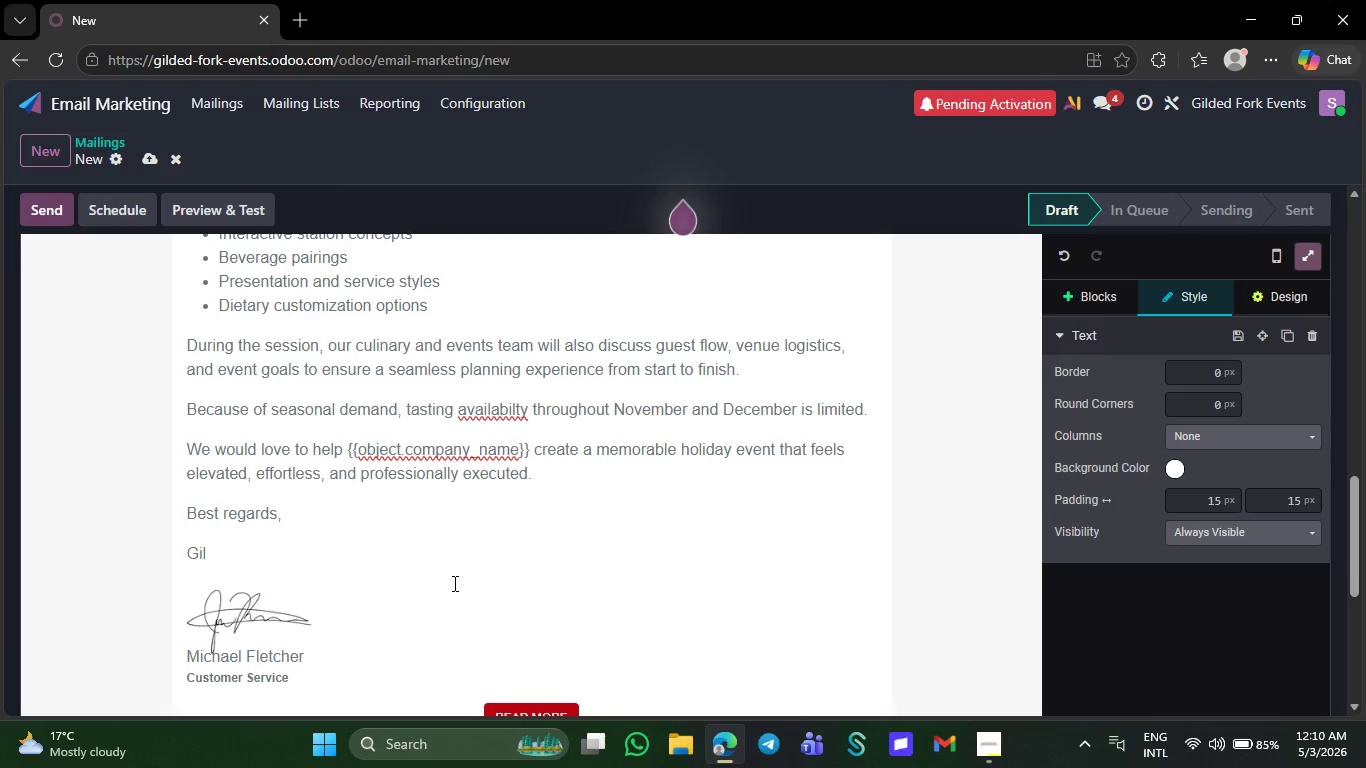 
left_click([993, 760])